 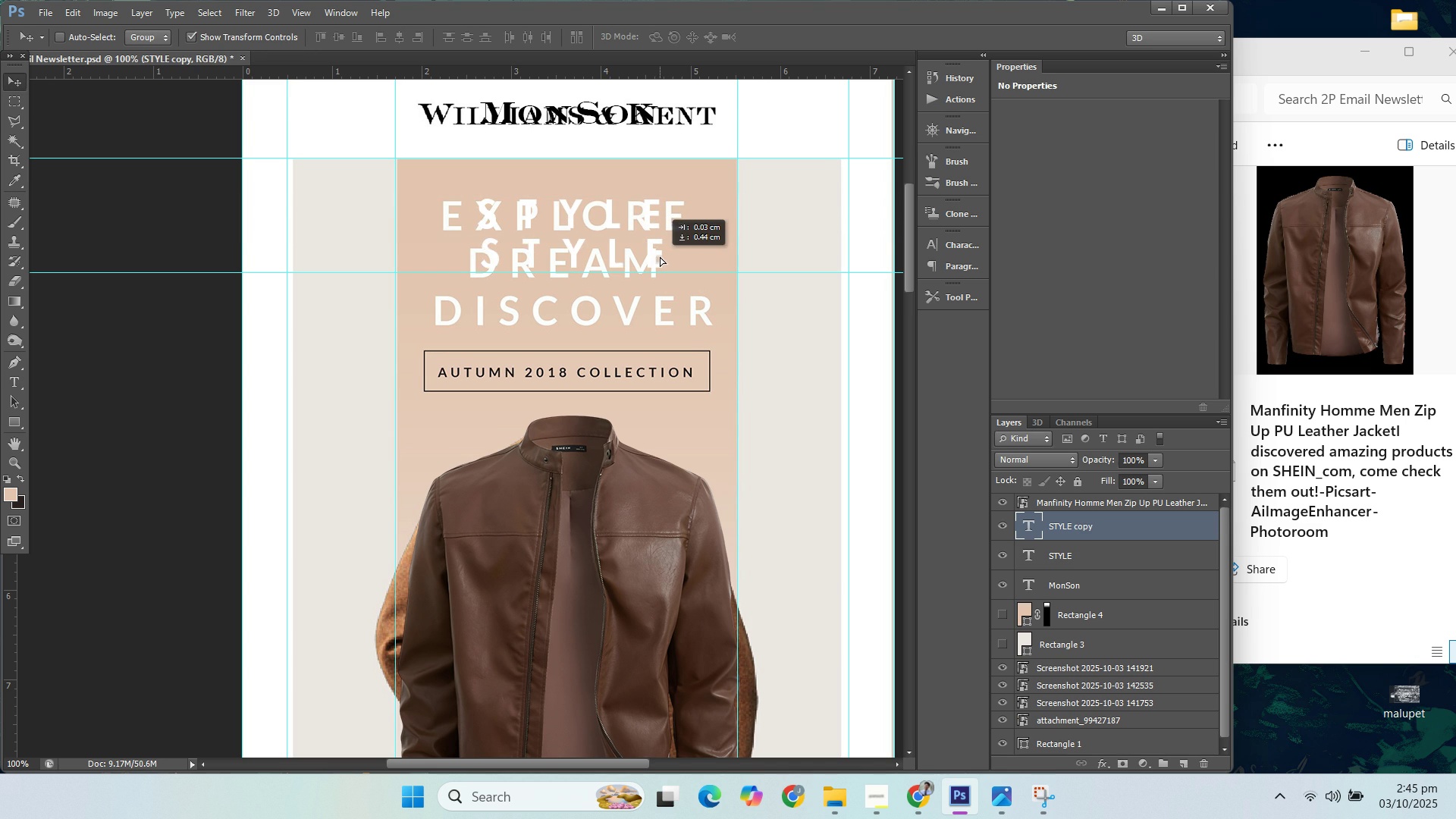 
key(ArrowUp)
 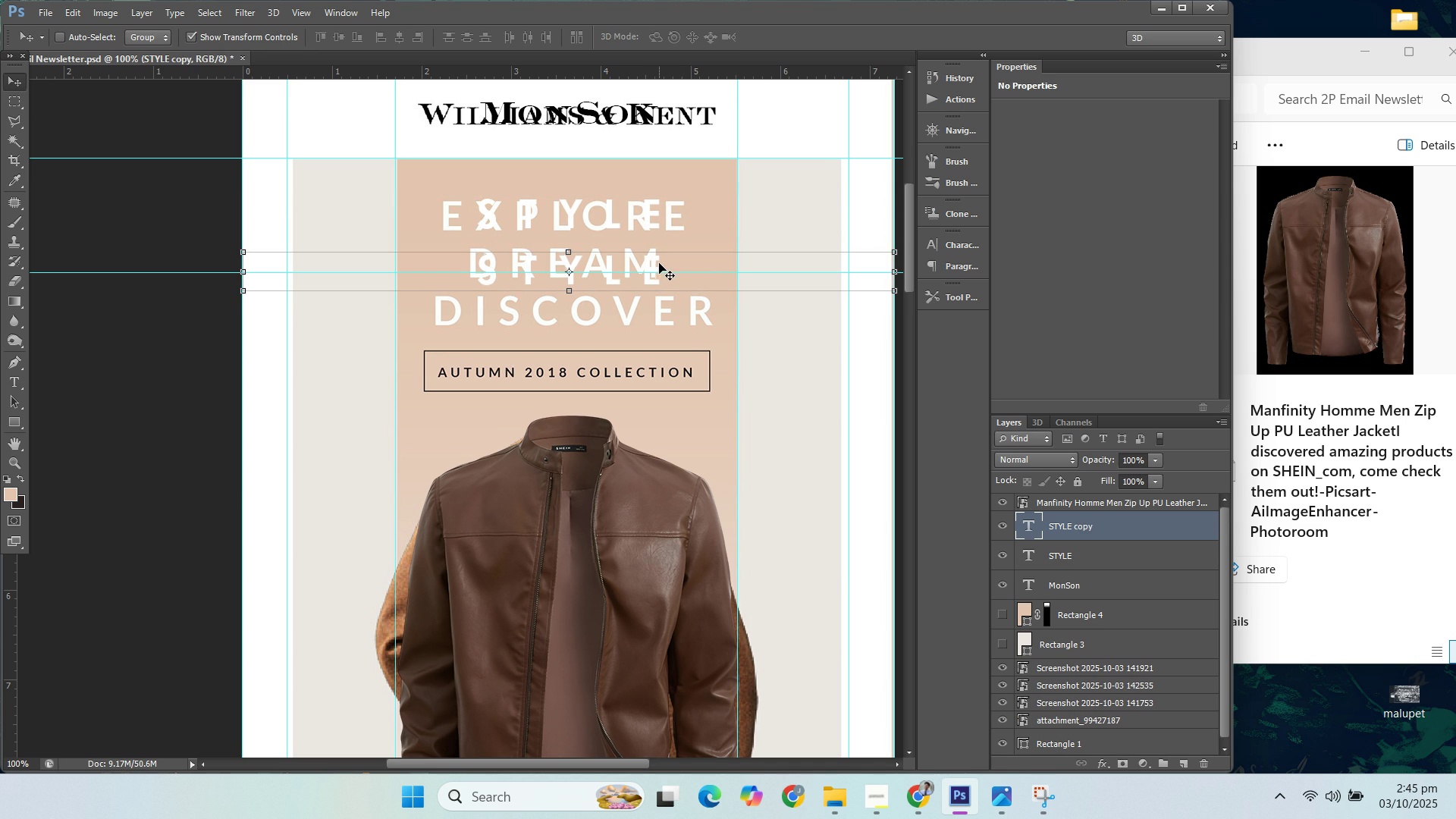 
key(ArrowUp)
 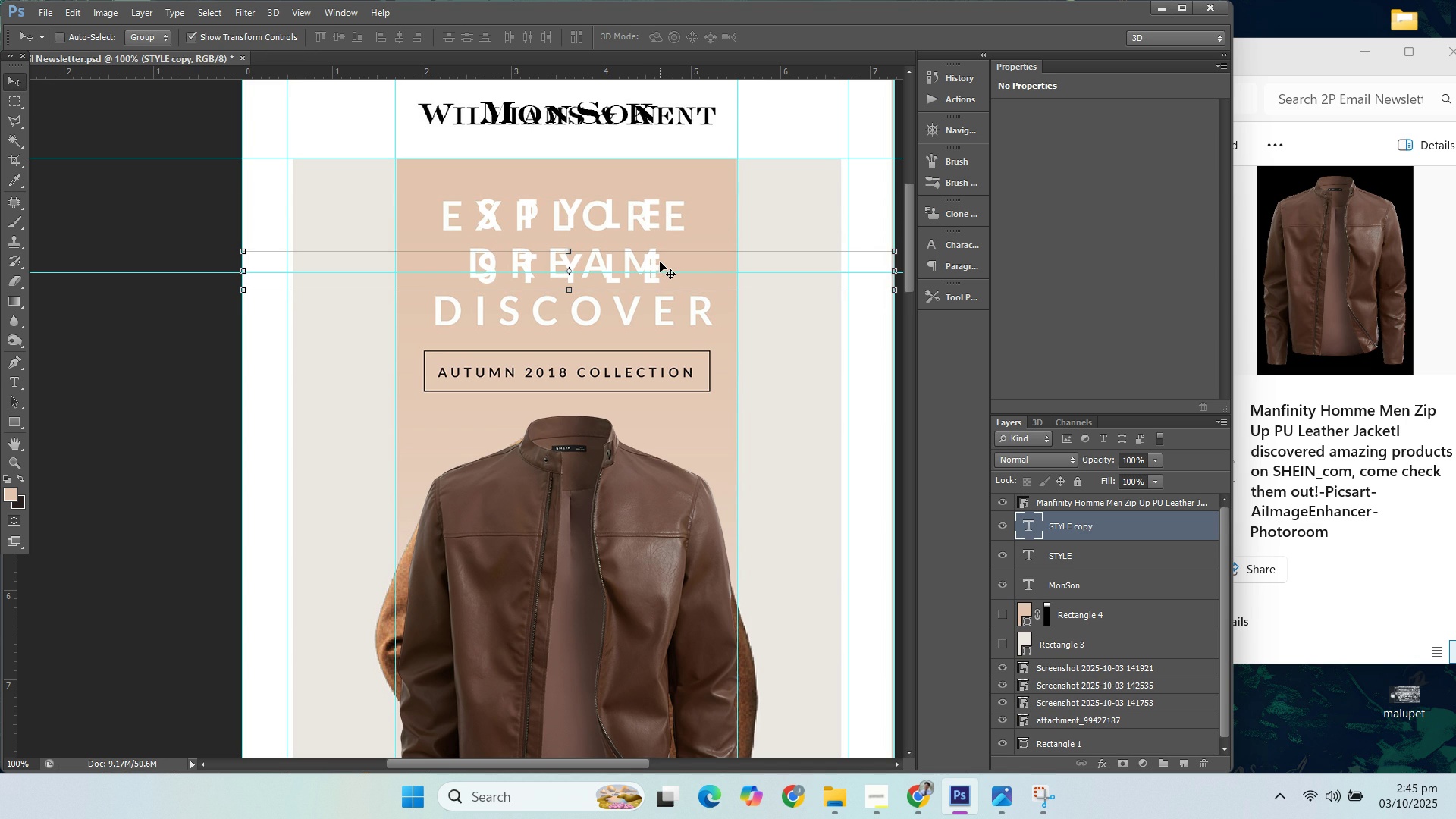 
key(ArrowUp)
 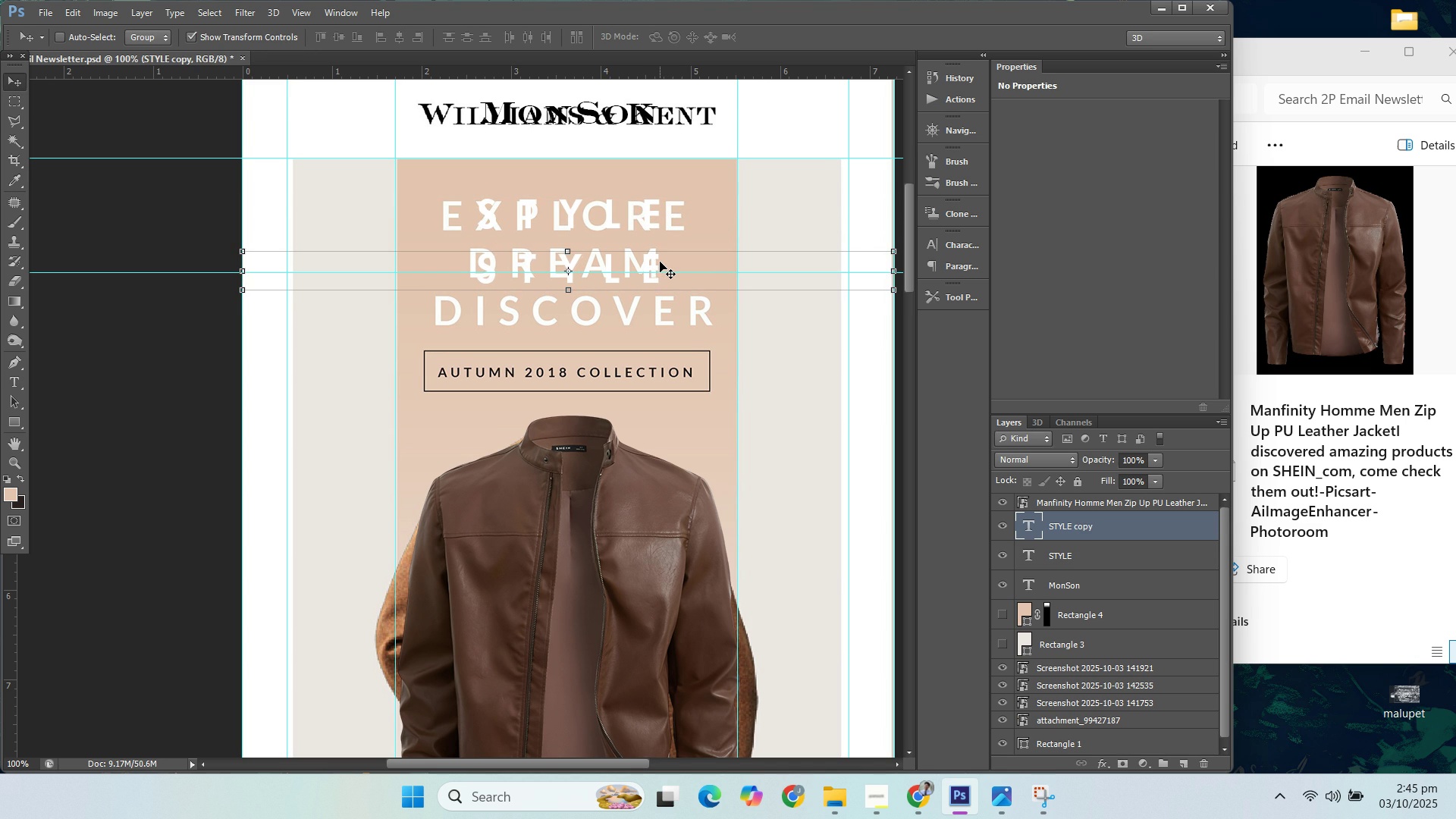 
key(ArrowLeft)